 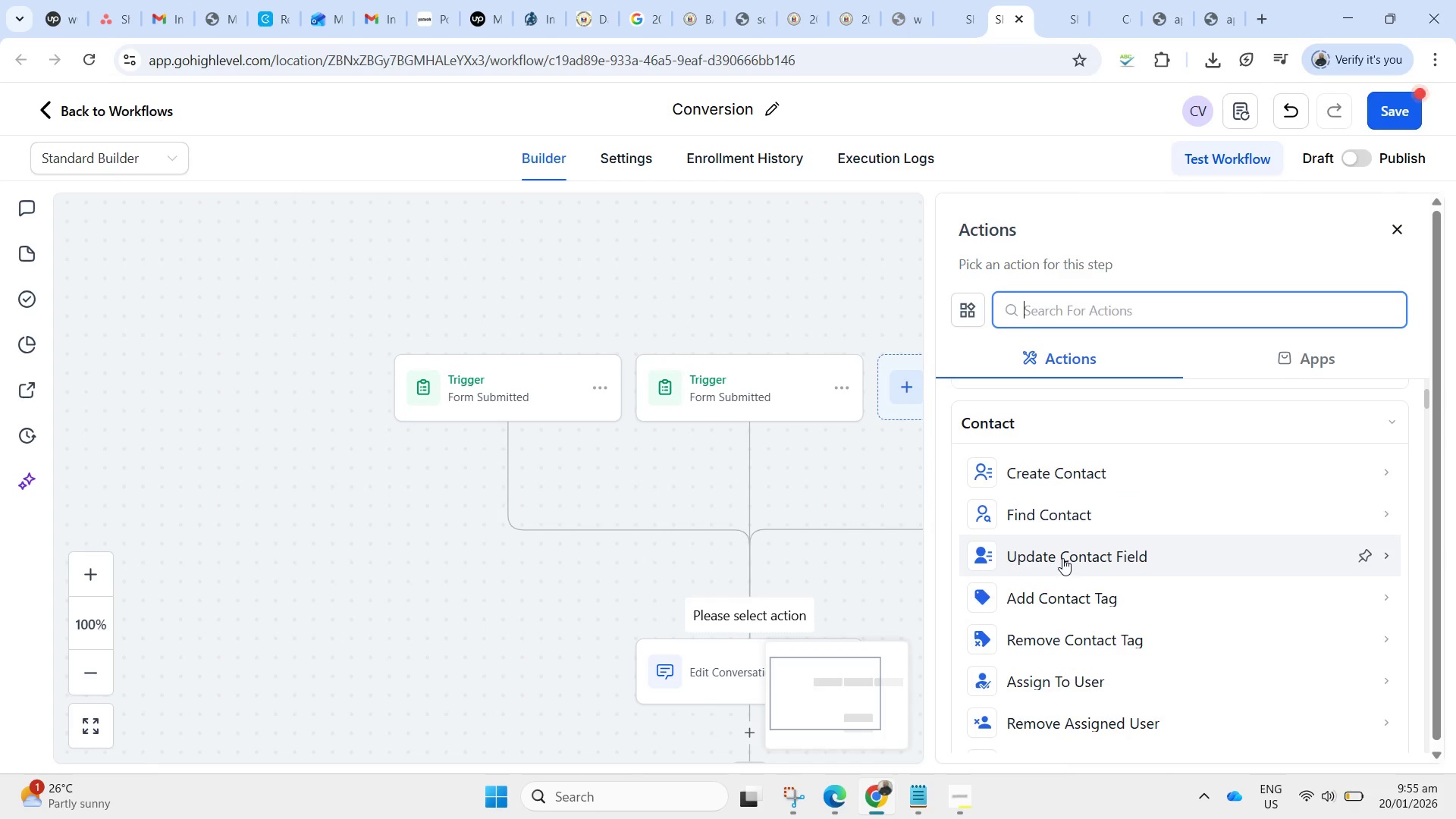 
scroll: coordinate [1140, 491], scroll_direction: down, amount: 1.0
 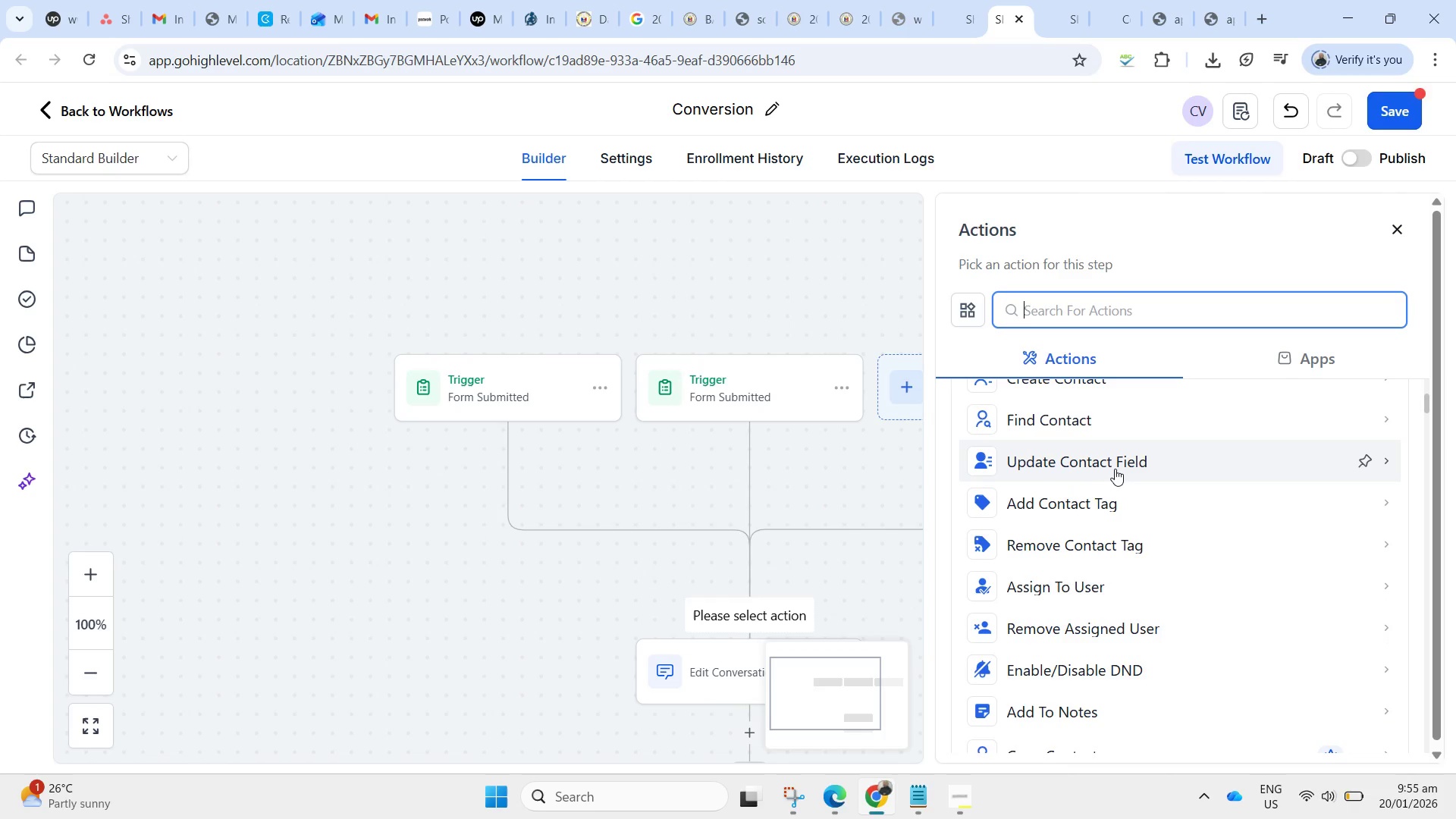 
scroll: coordinate [1178, 492], scroll_direction: up, amount: 1.0
 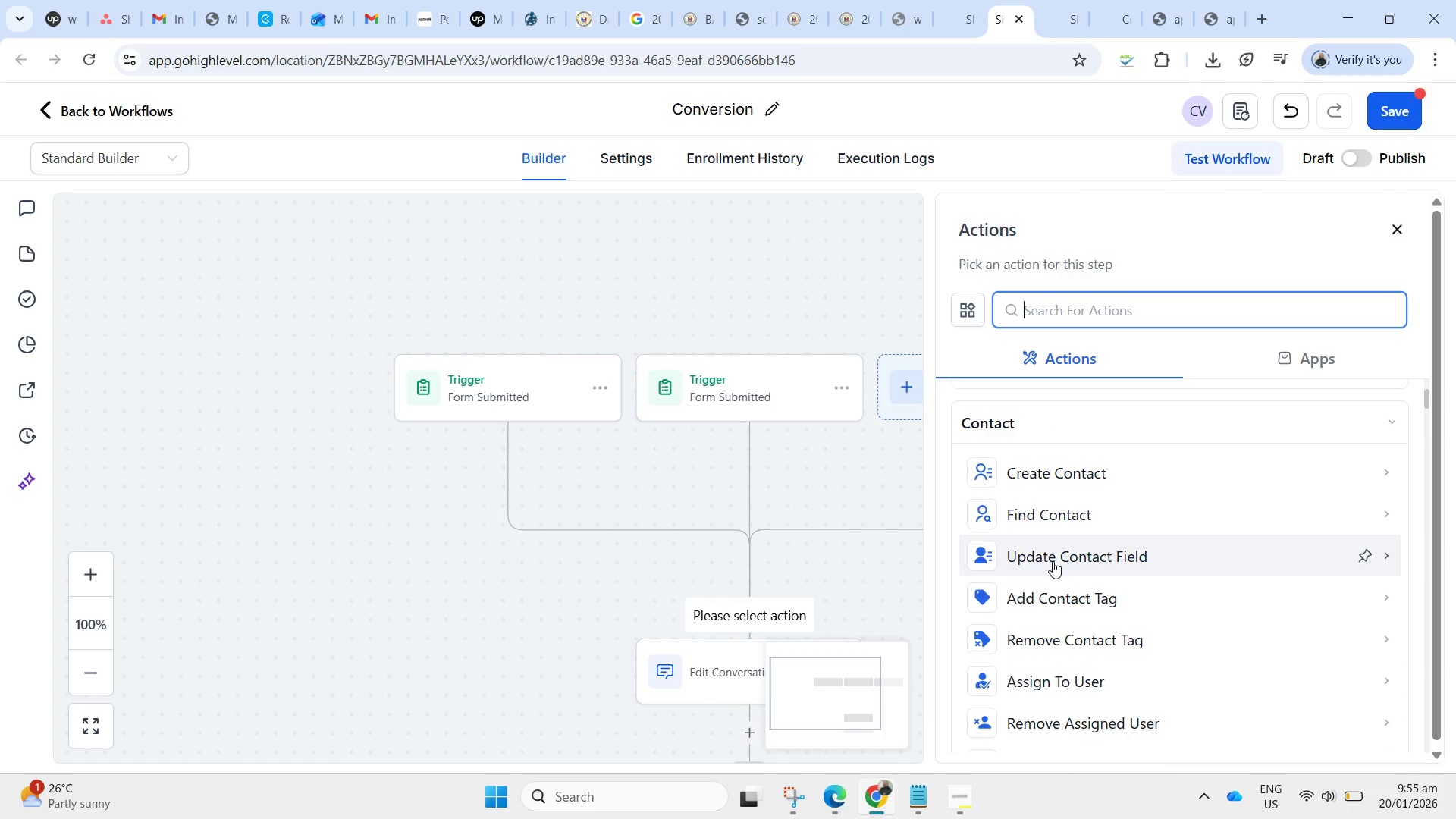 
wait(5.63)
 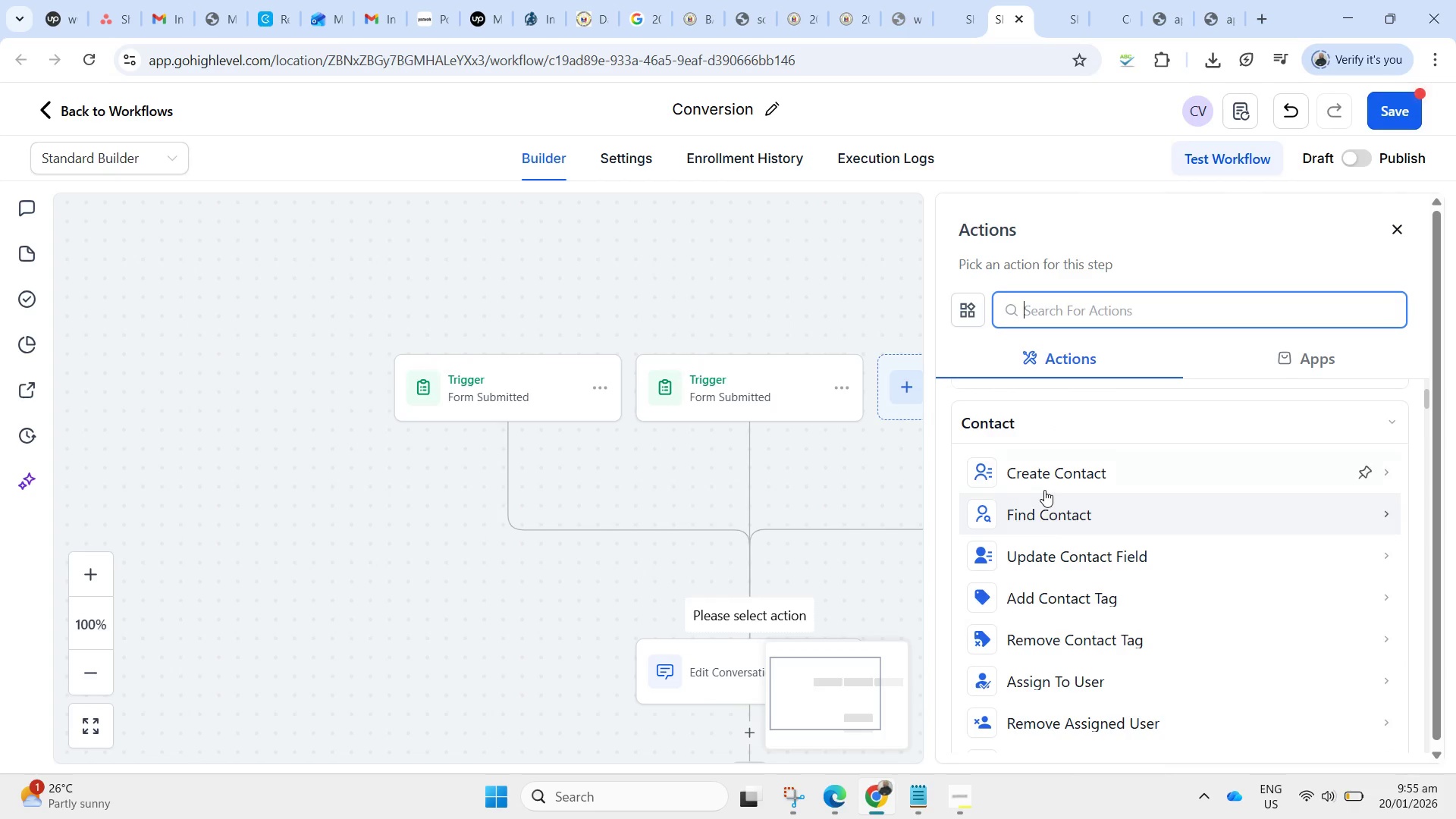 
scroll: coordinate [1228, 585], scroll_direction: down, amount: 6.0
 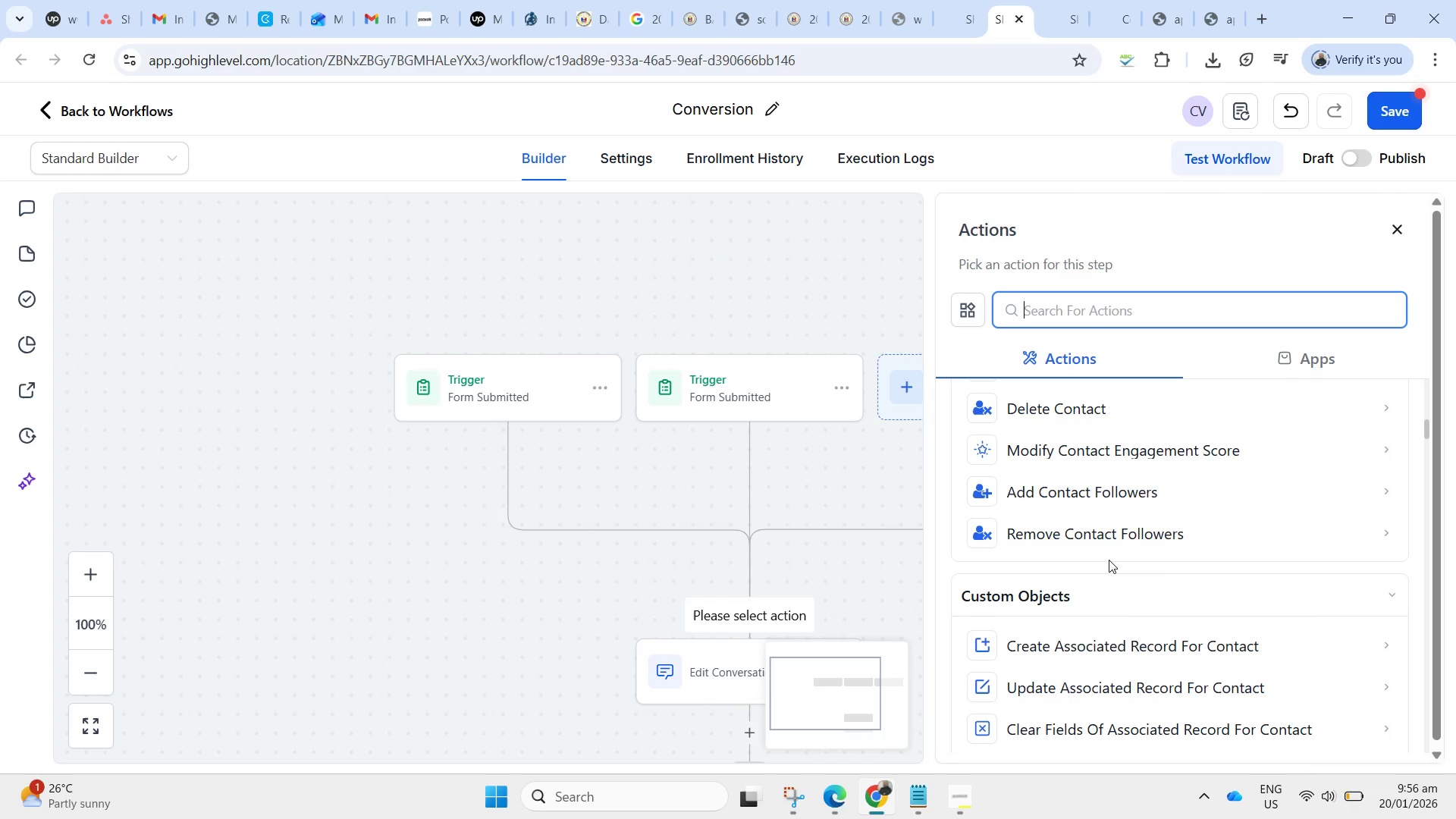 
scroll: coordinate [1081, 473], scroll_direction: up, amount: 5.0
 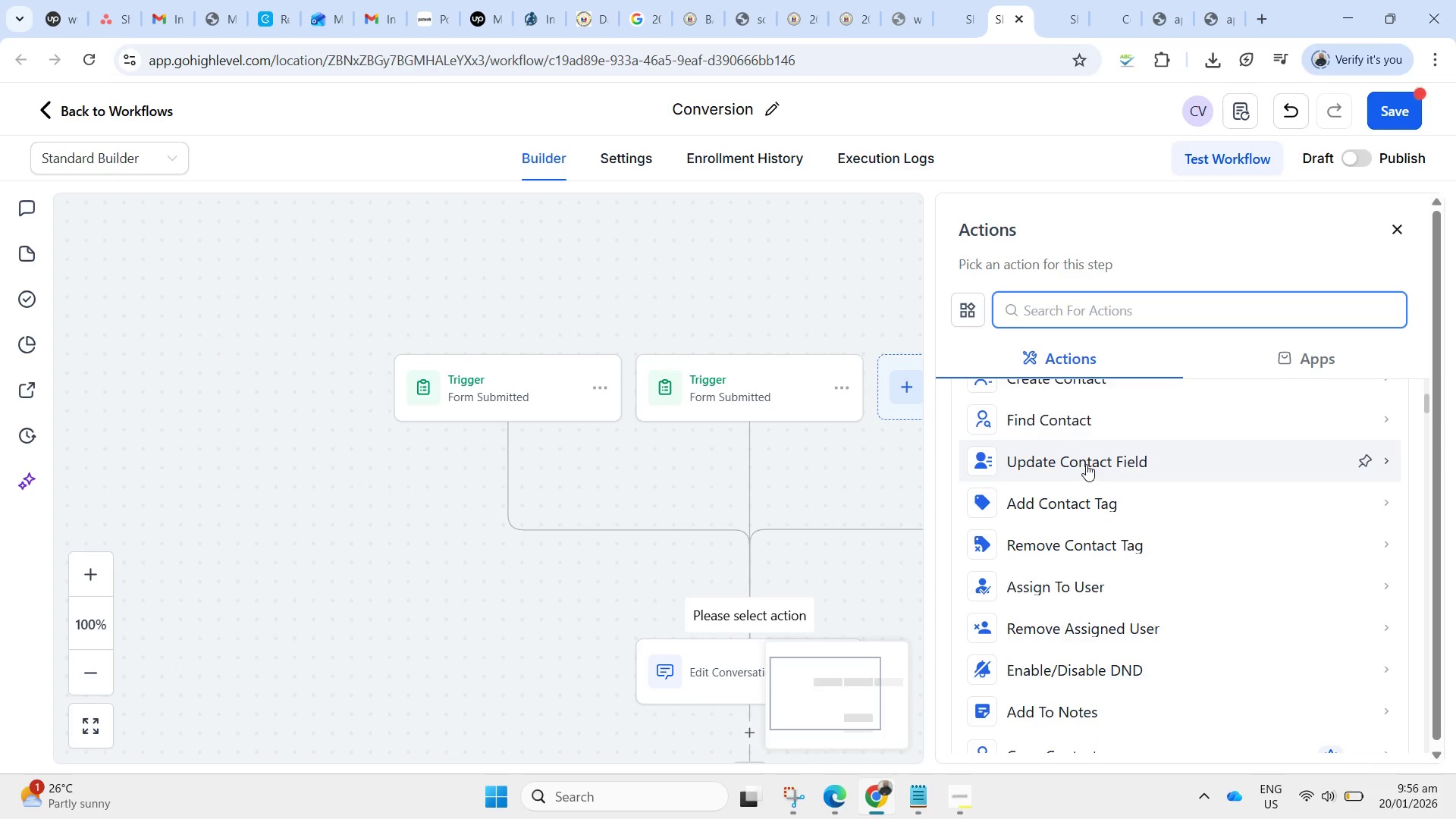 
left_click([1087, 460])
 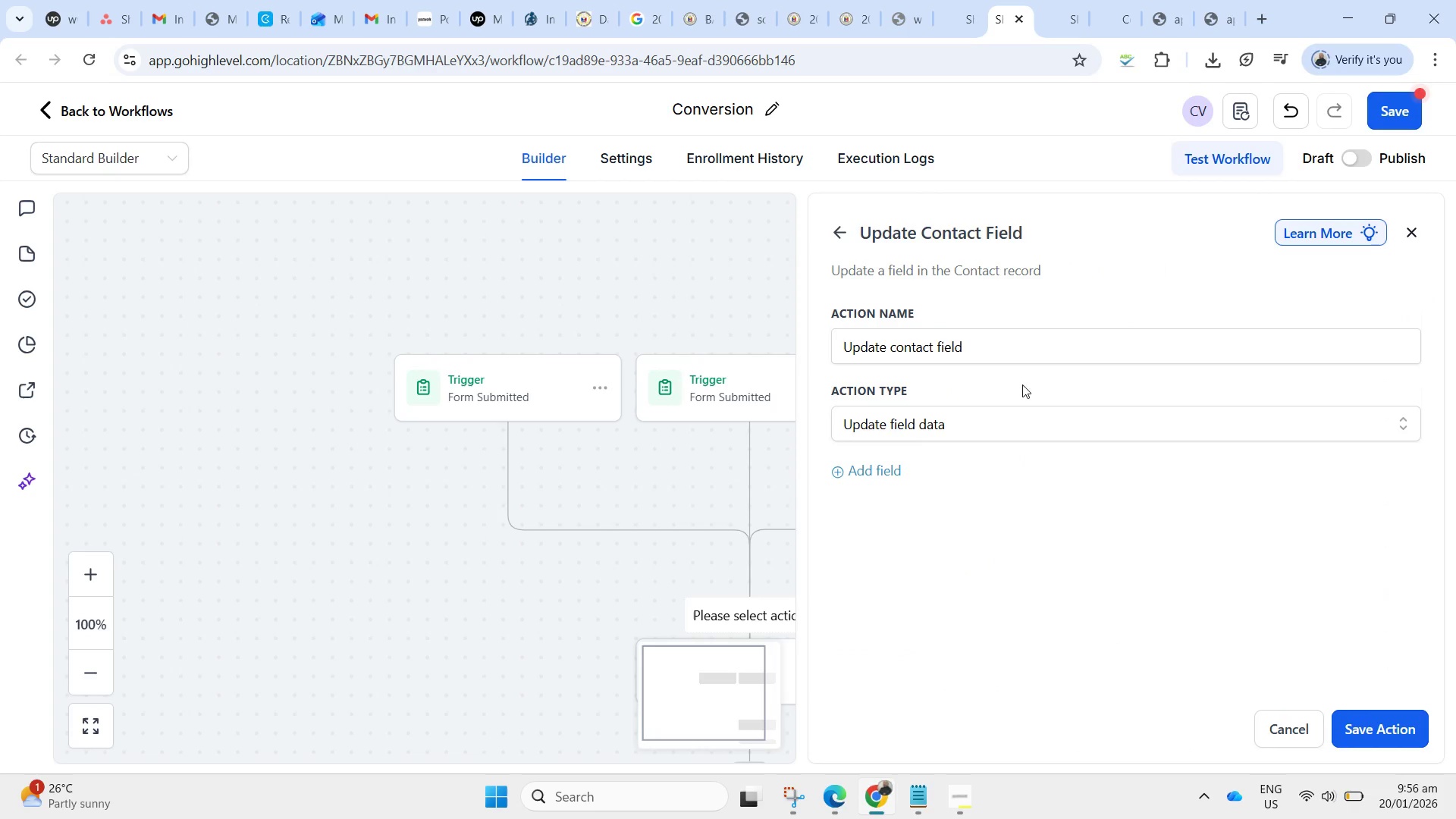 
left_click([920, 339])
 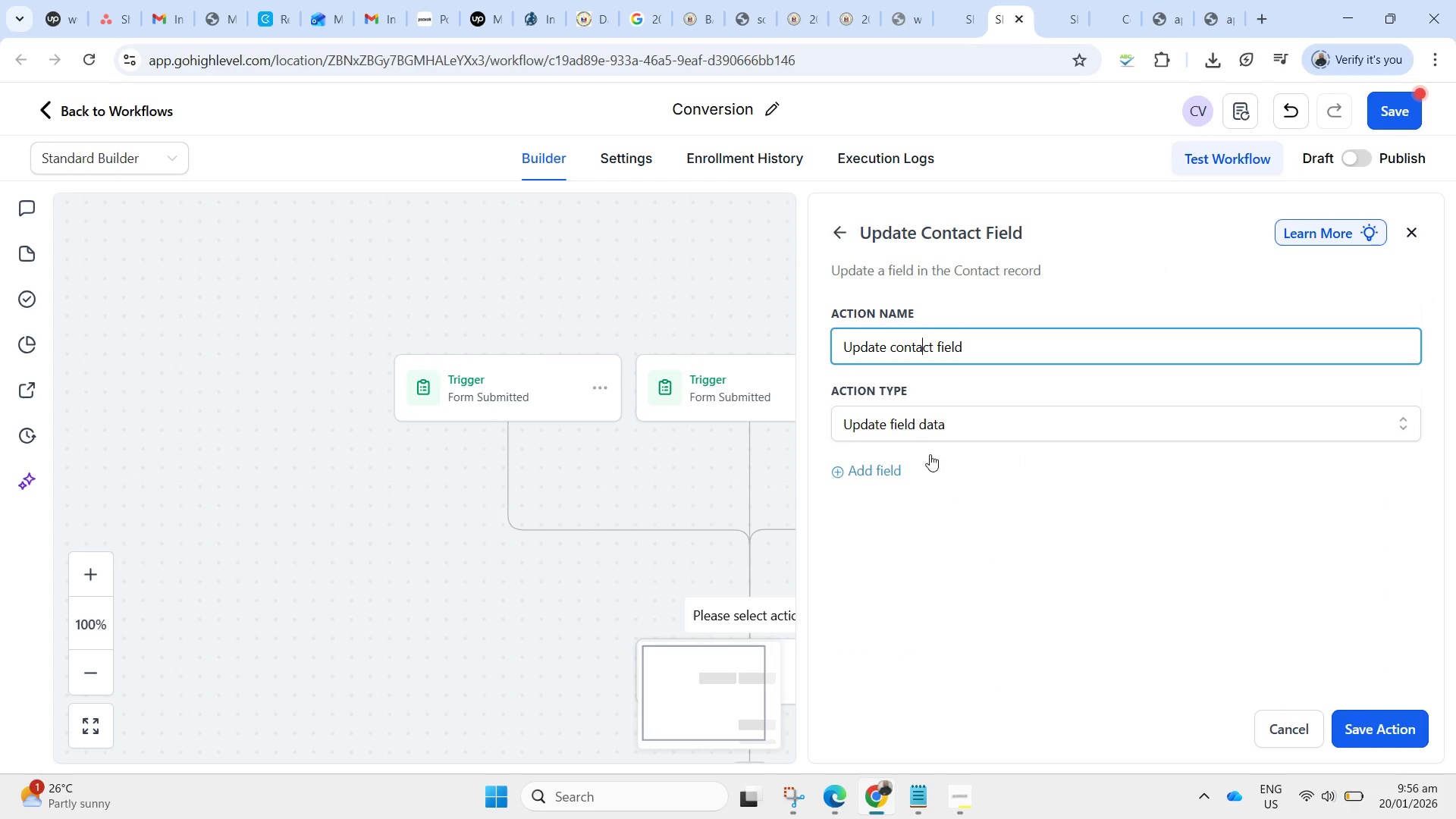 
left_click([930, 425])
 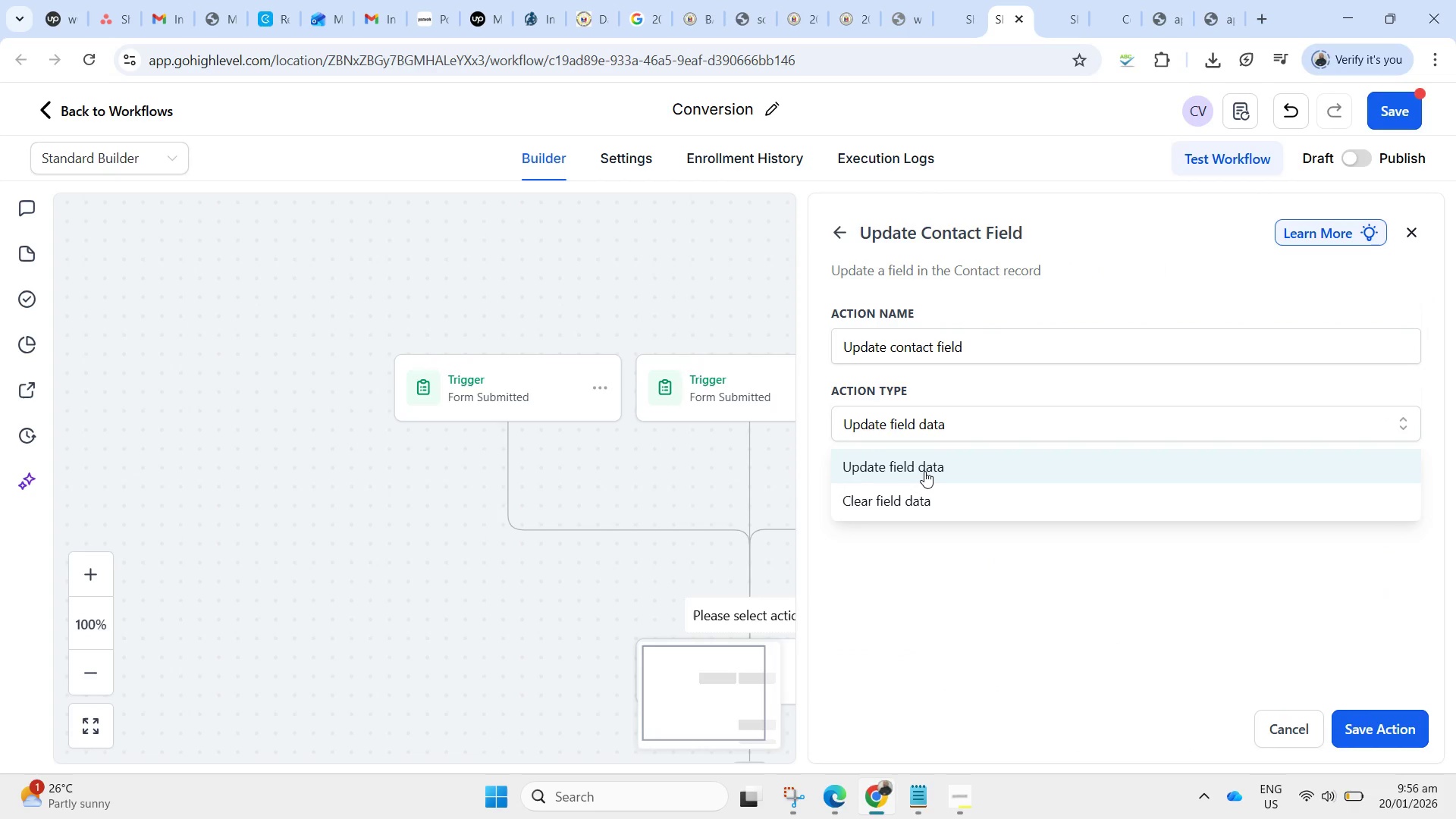 
left_click([926, 470])
 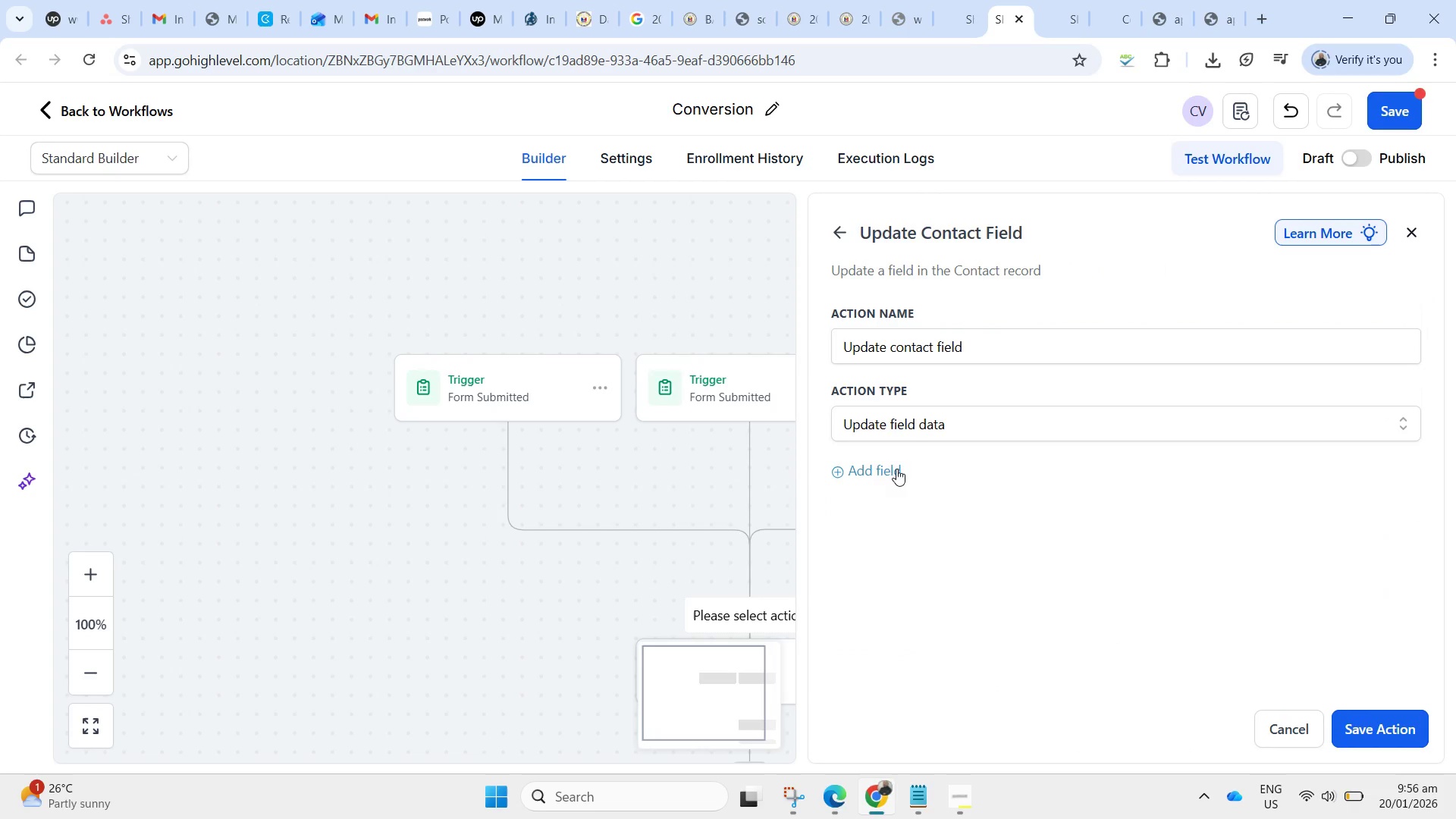 
left_click([883, 465])
 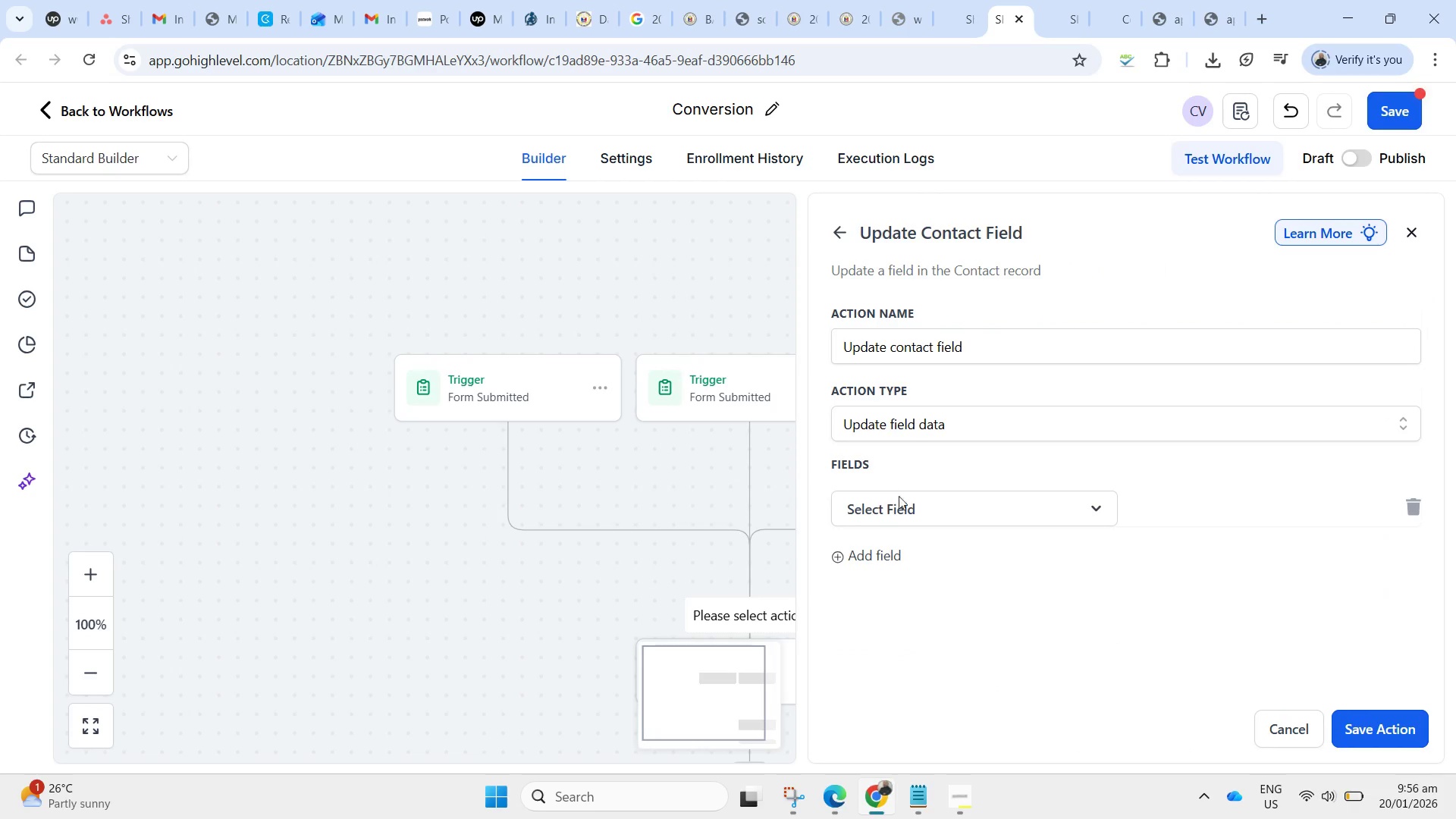 
left_click([925, 519])
 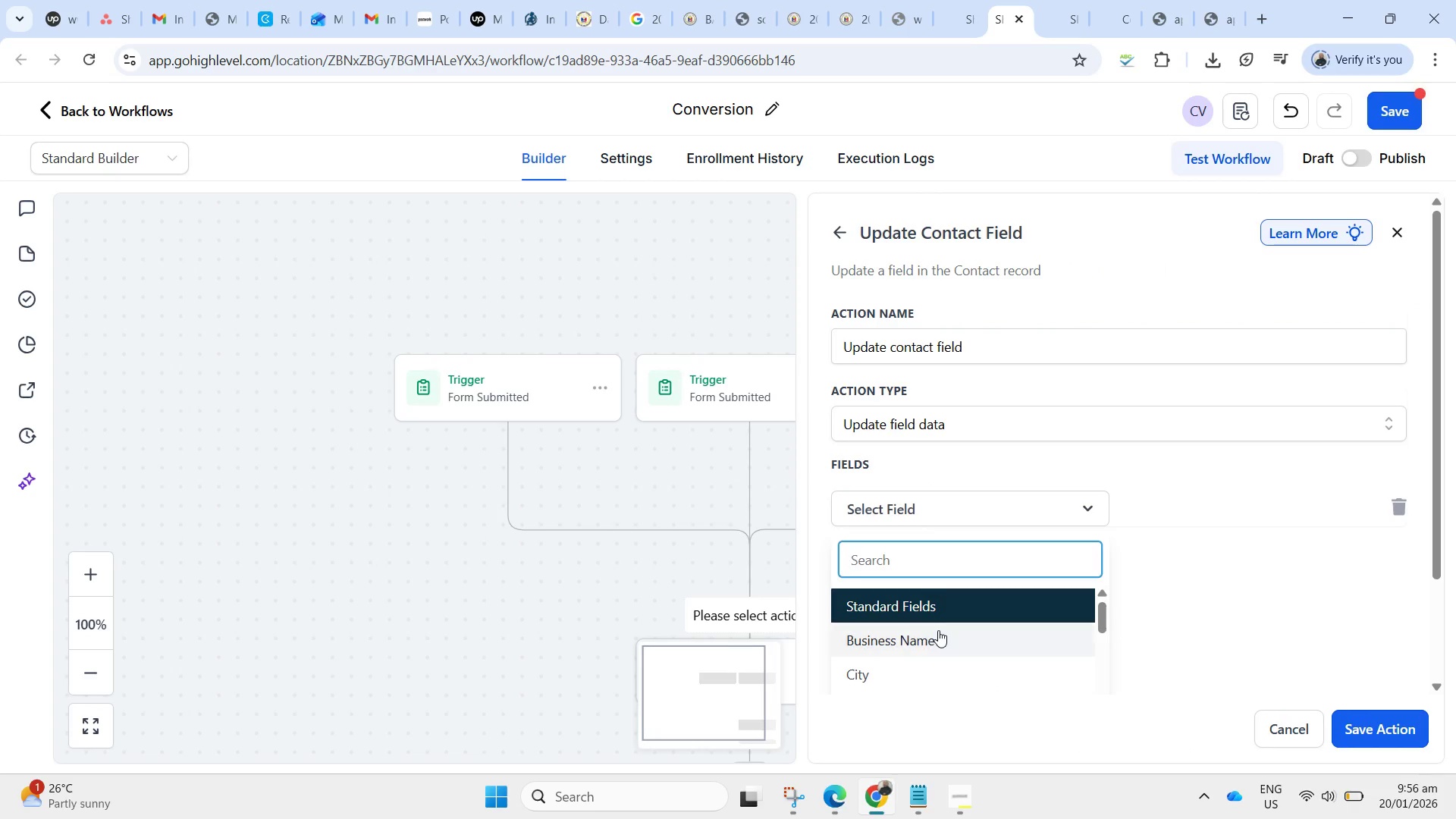 
scroll: coordinate [1212, 611], scroll_direction: down, amount: 3.0
 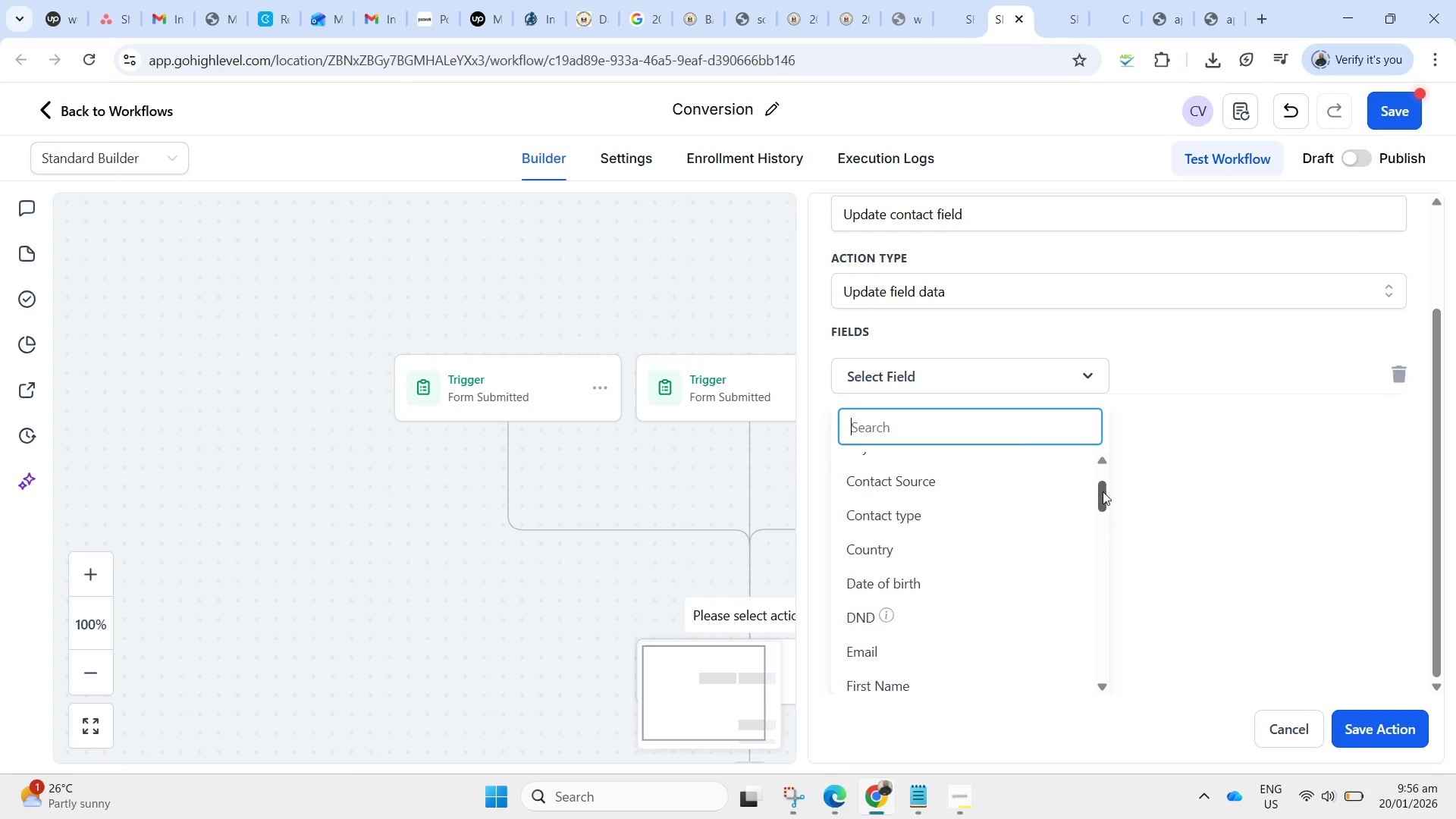 
left_click_drag(start_coordinate=[1101, 495], to_coordinate=[1131, 464])
 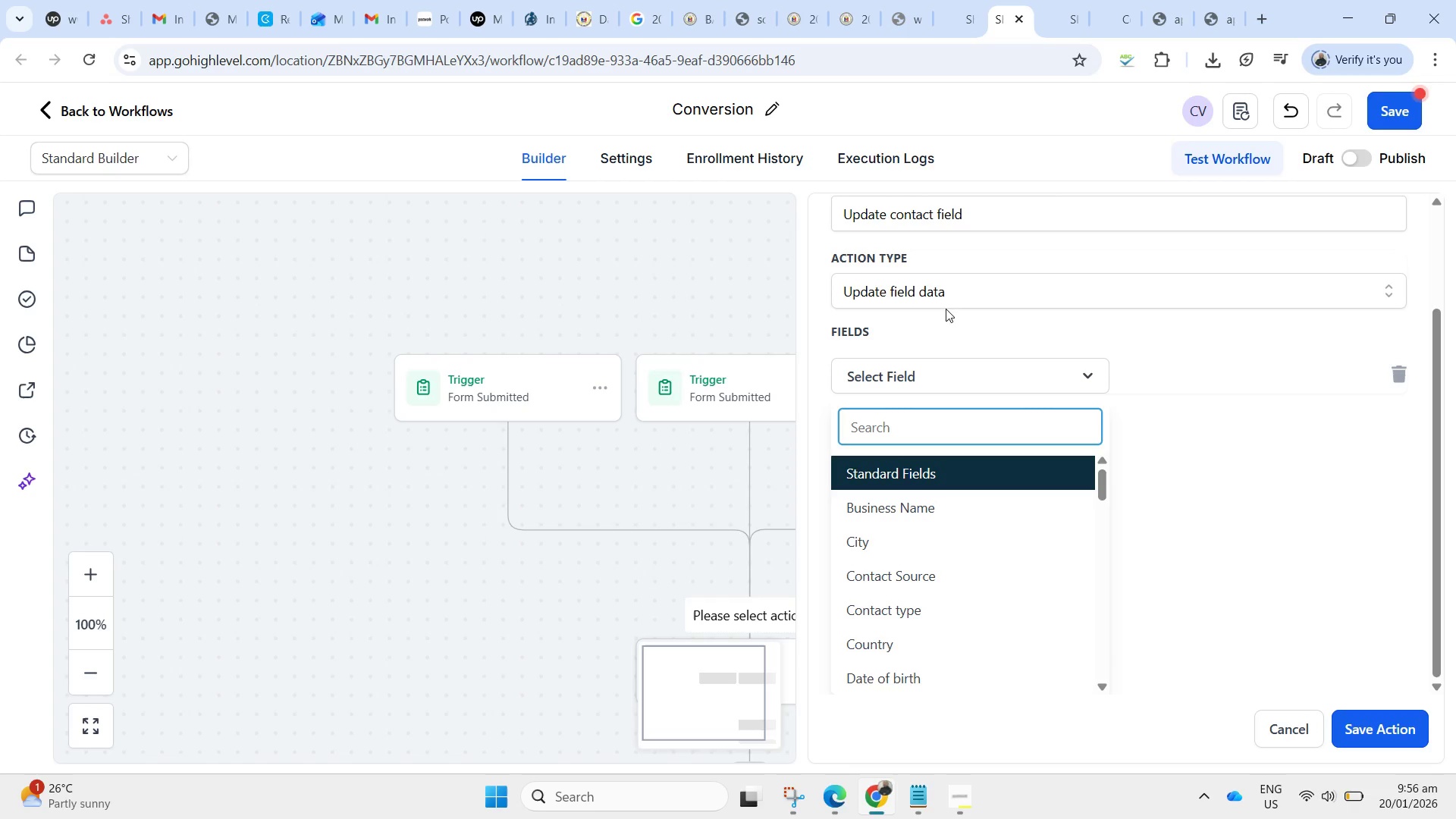 
left_click([944, 303])
 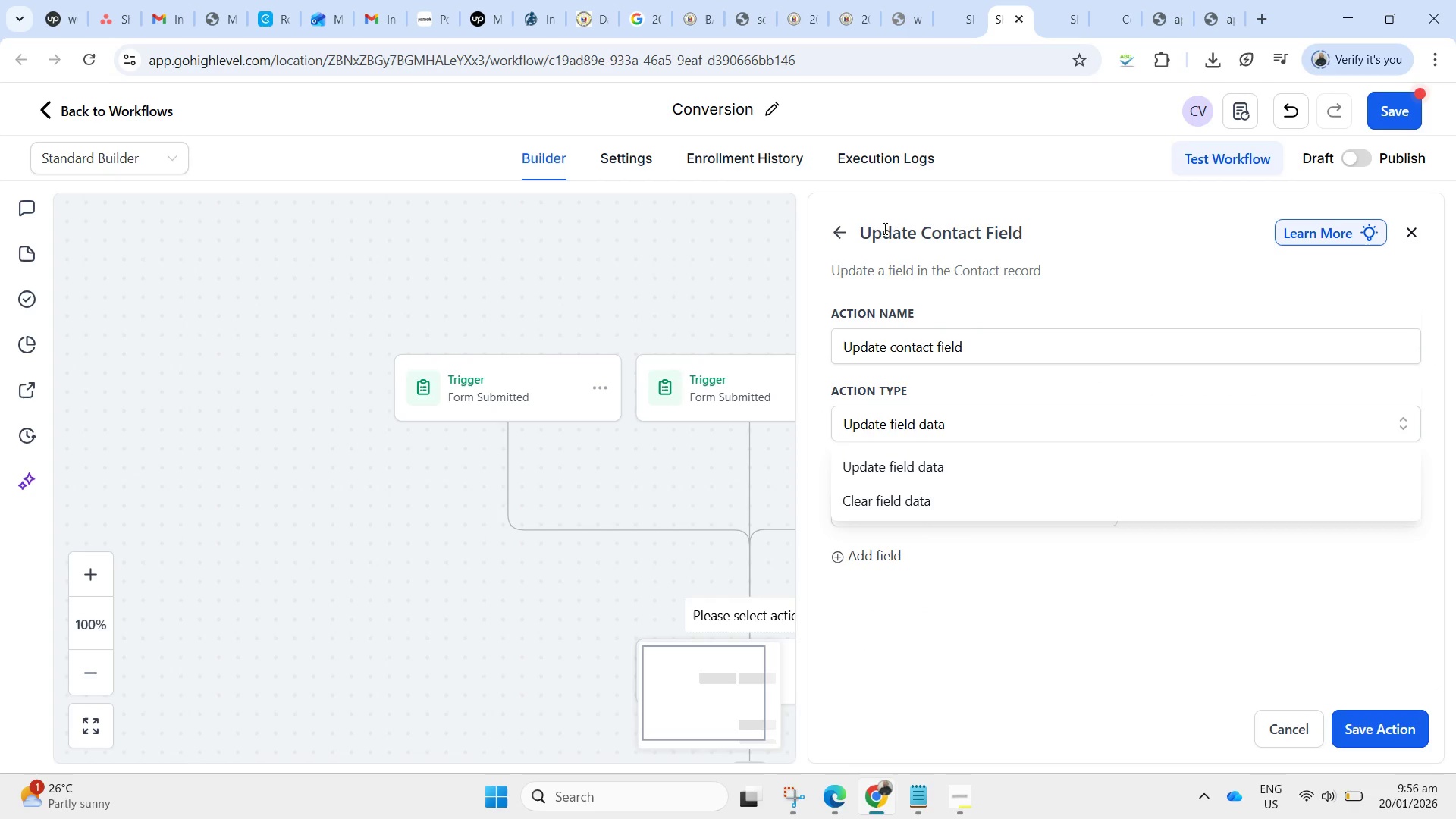 
left_click([845, 239])
 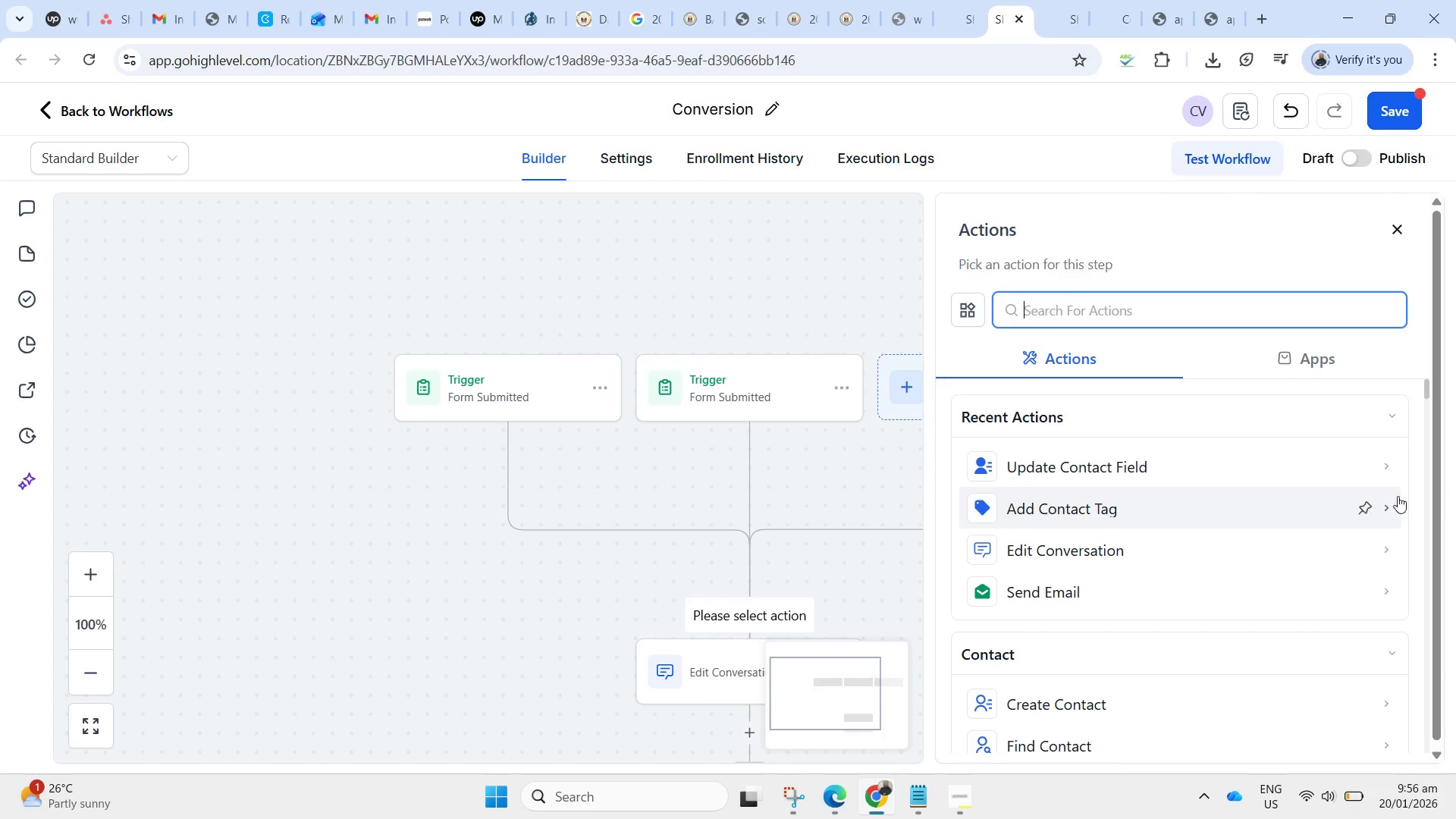 
scroll: coordinate [1279, 522], scroll_direction: down, amount: 1.0
 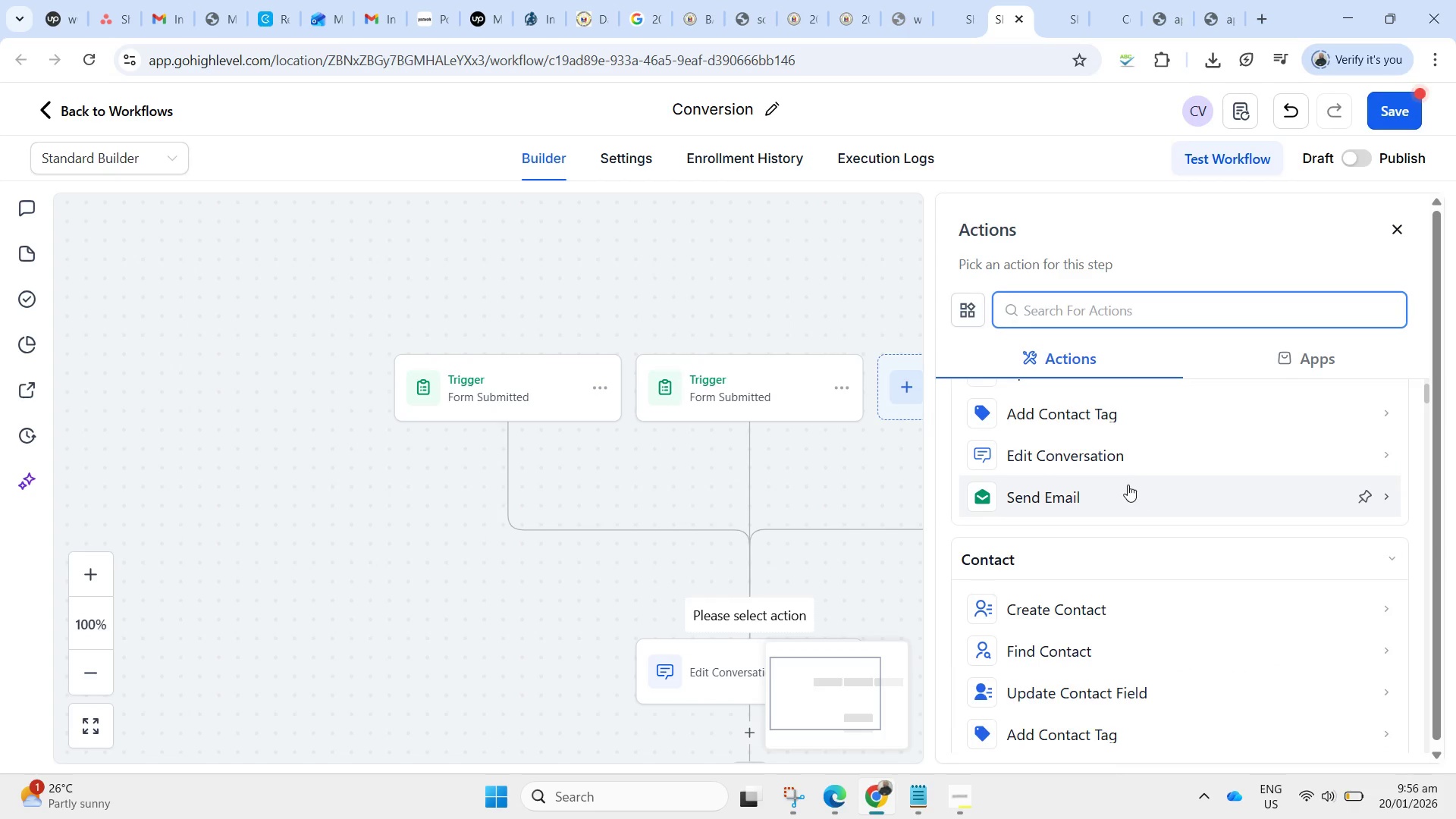 
scroll: coordinate [1133, 489], scroll_direction: up, amount: 2.0
 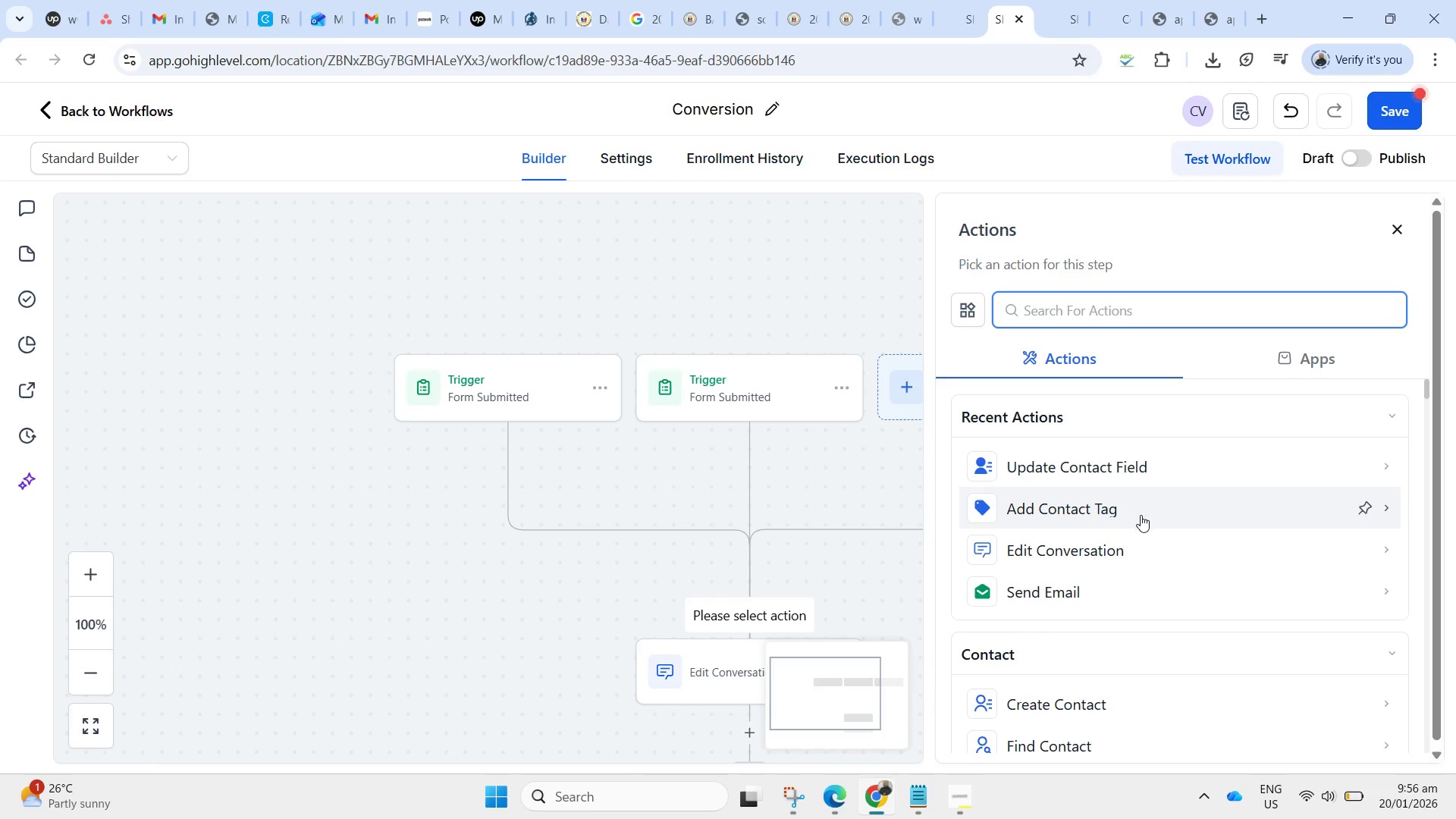 
scroll: coordinate [1113, 600], scroll_direction: down, amount: 5.0
 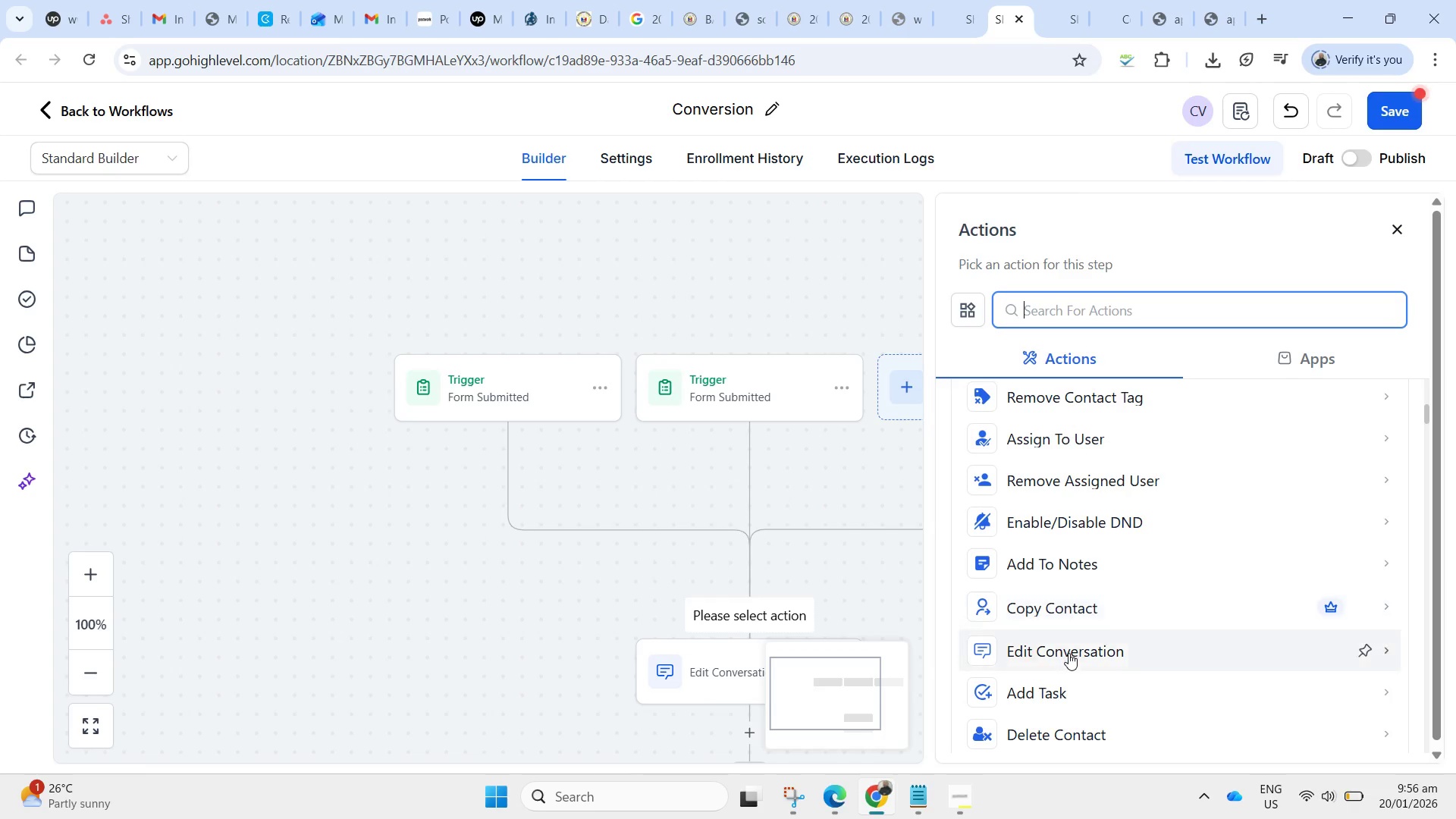 
wait(5.28)
 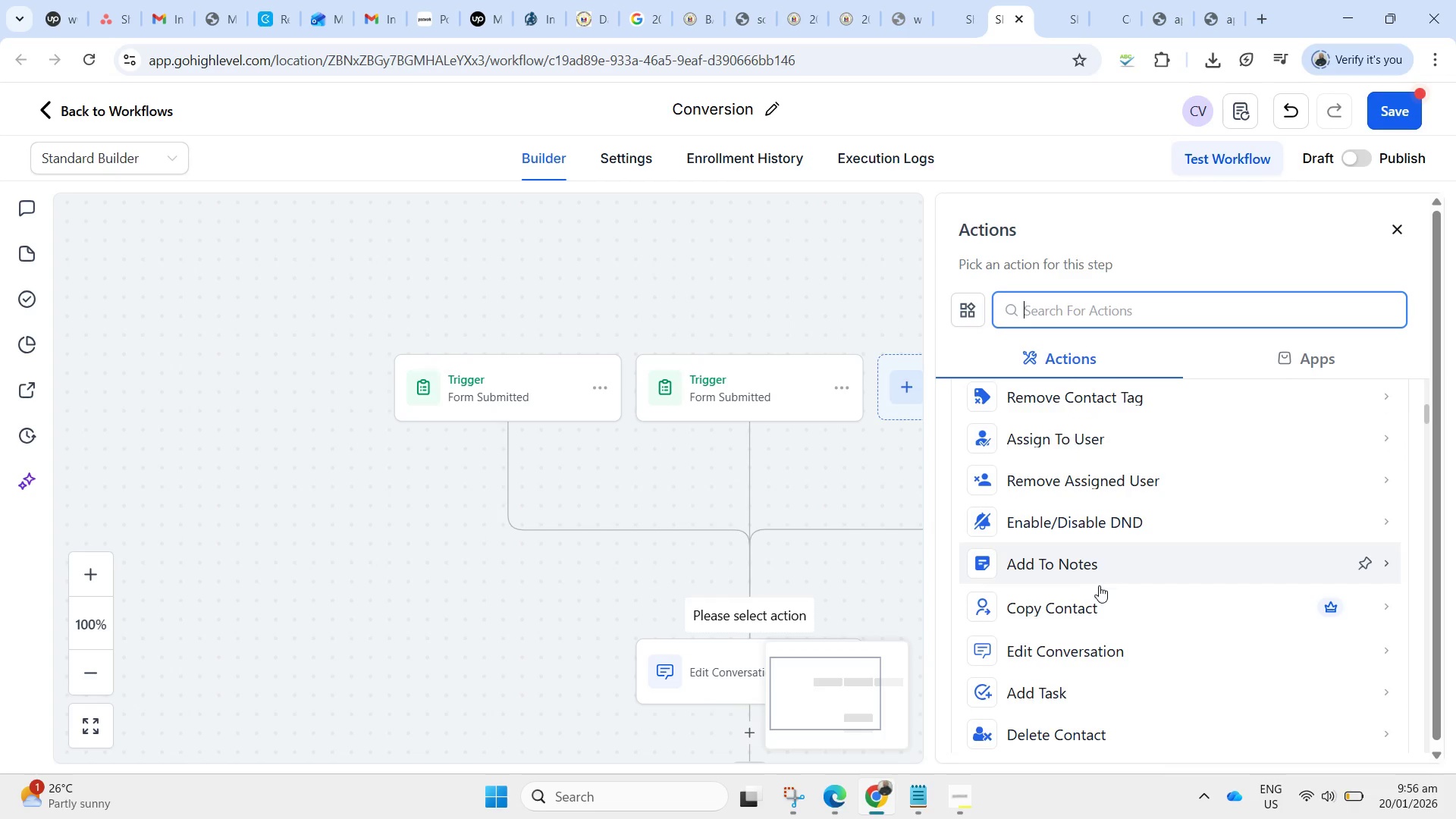 
scroll: coordinate [1087, 685], scroll_direction: down, amount: 2.0
 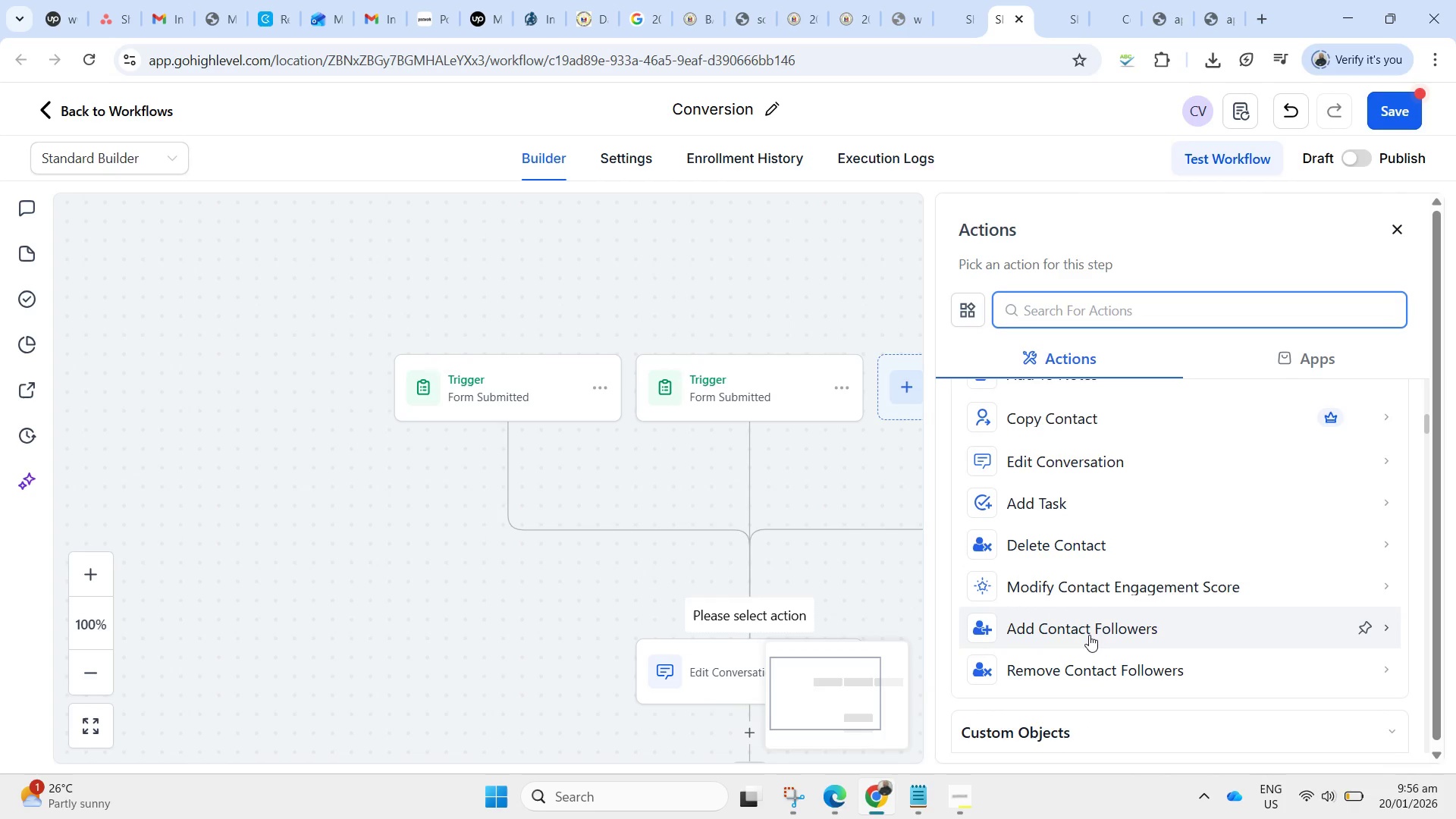 
scroll: coordinate [1072, 588], scroll_direction: up, amount: 2.0
 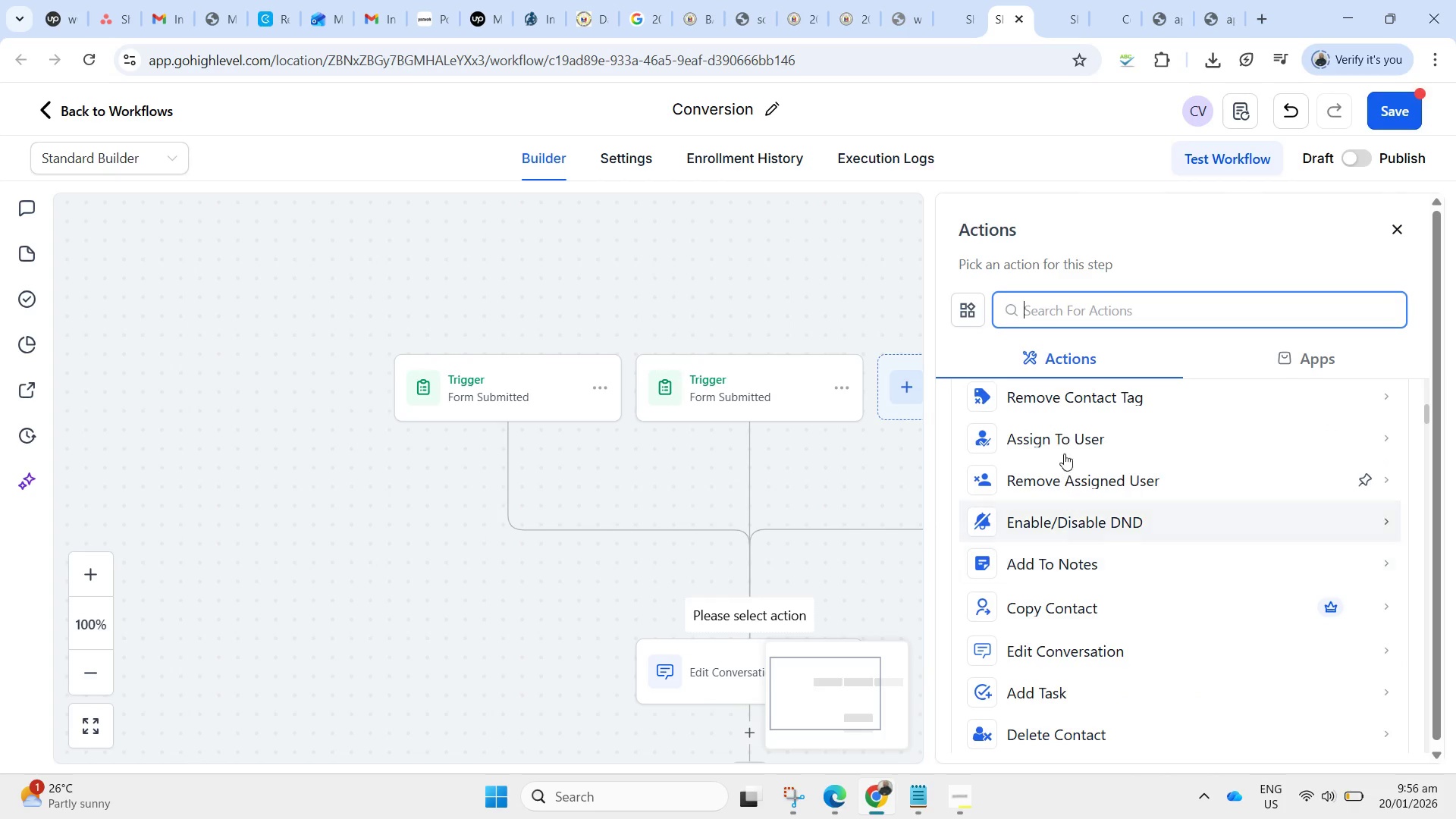 
left_click([1063, 439])
 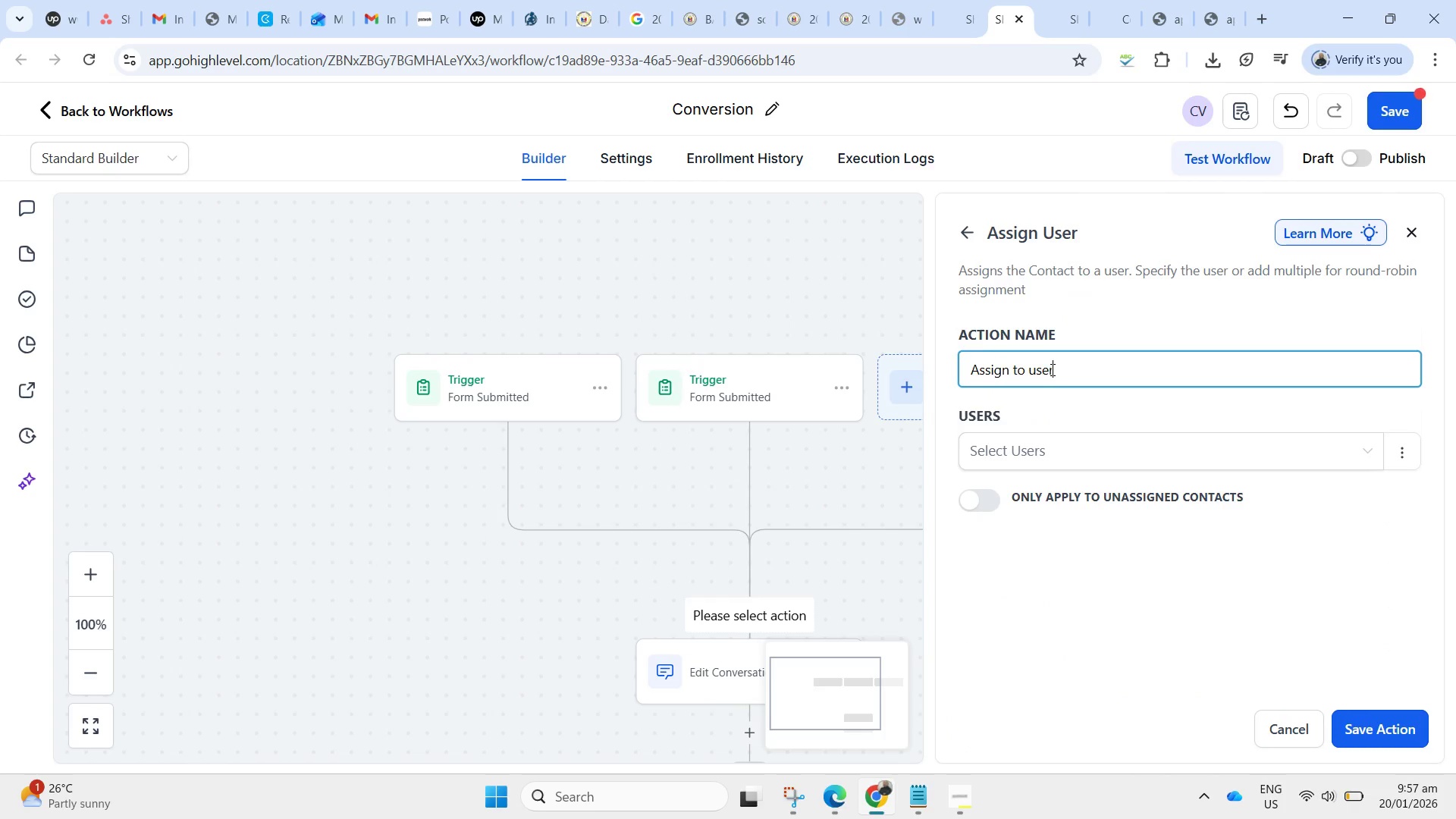 
left_click([1049, 440])
 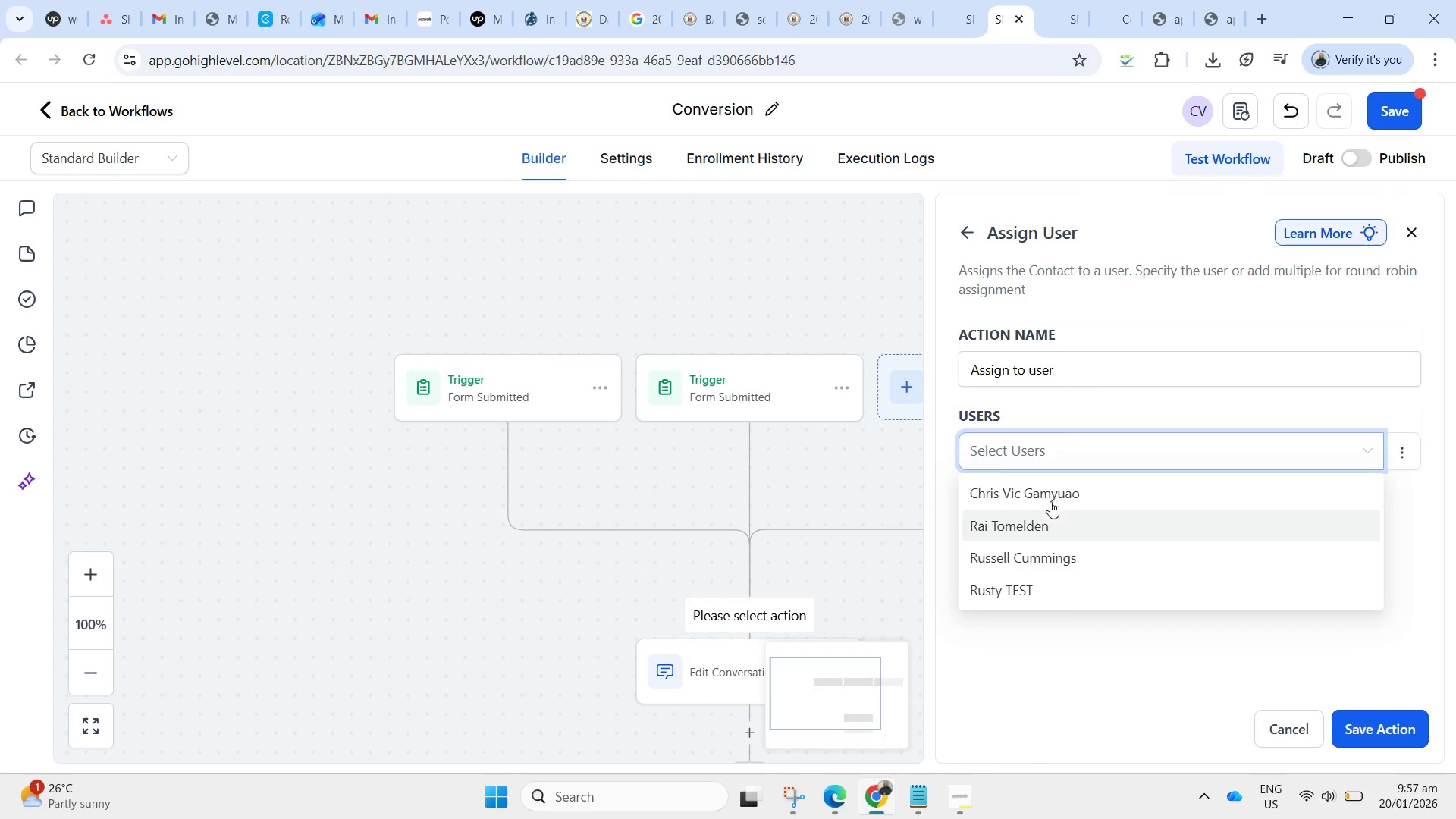 
left_click([1050, 488])
 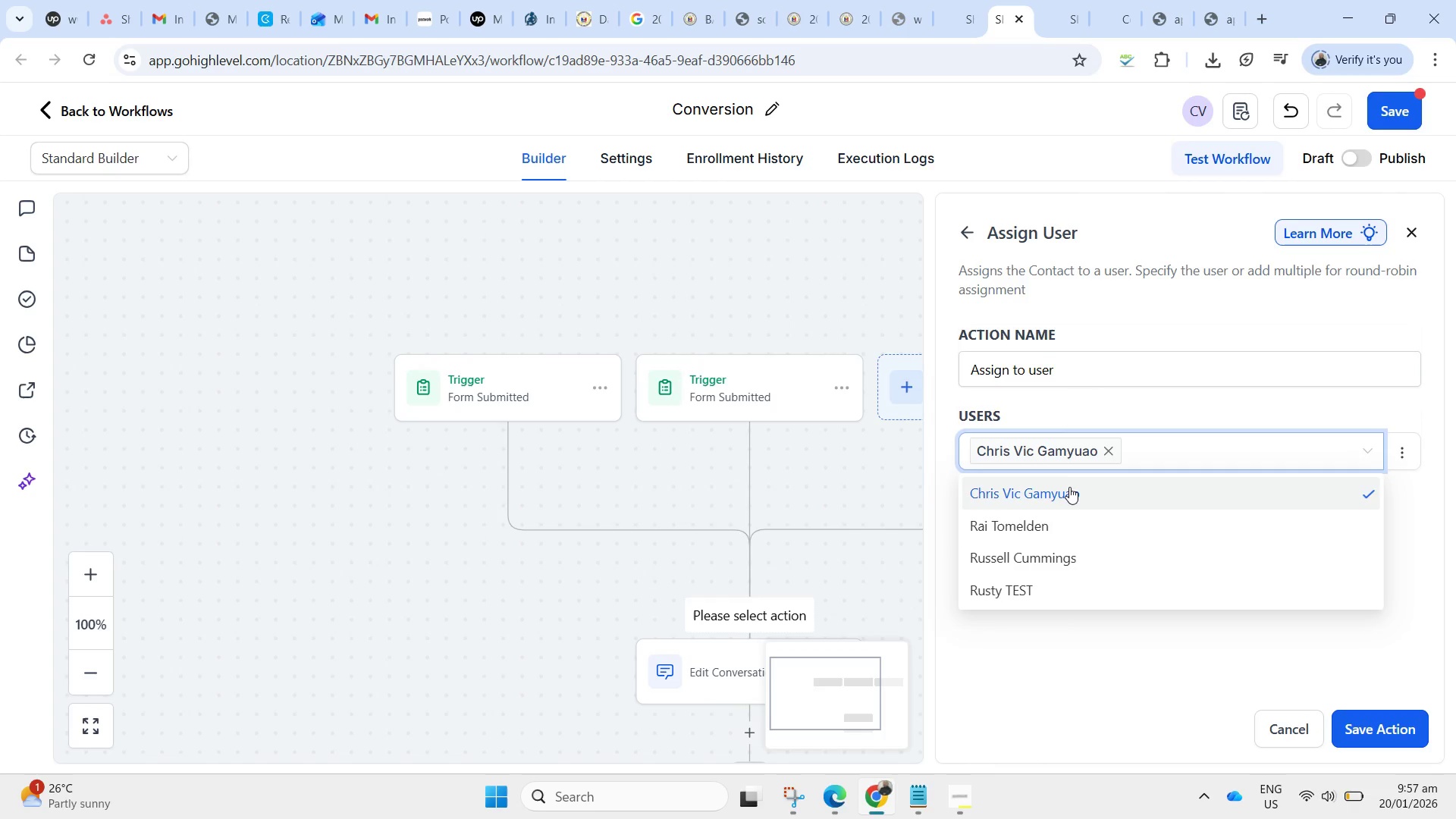 
left_click([1127, 696])
 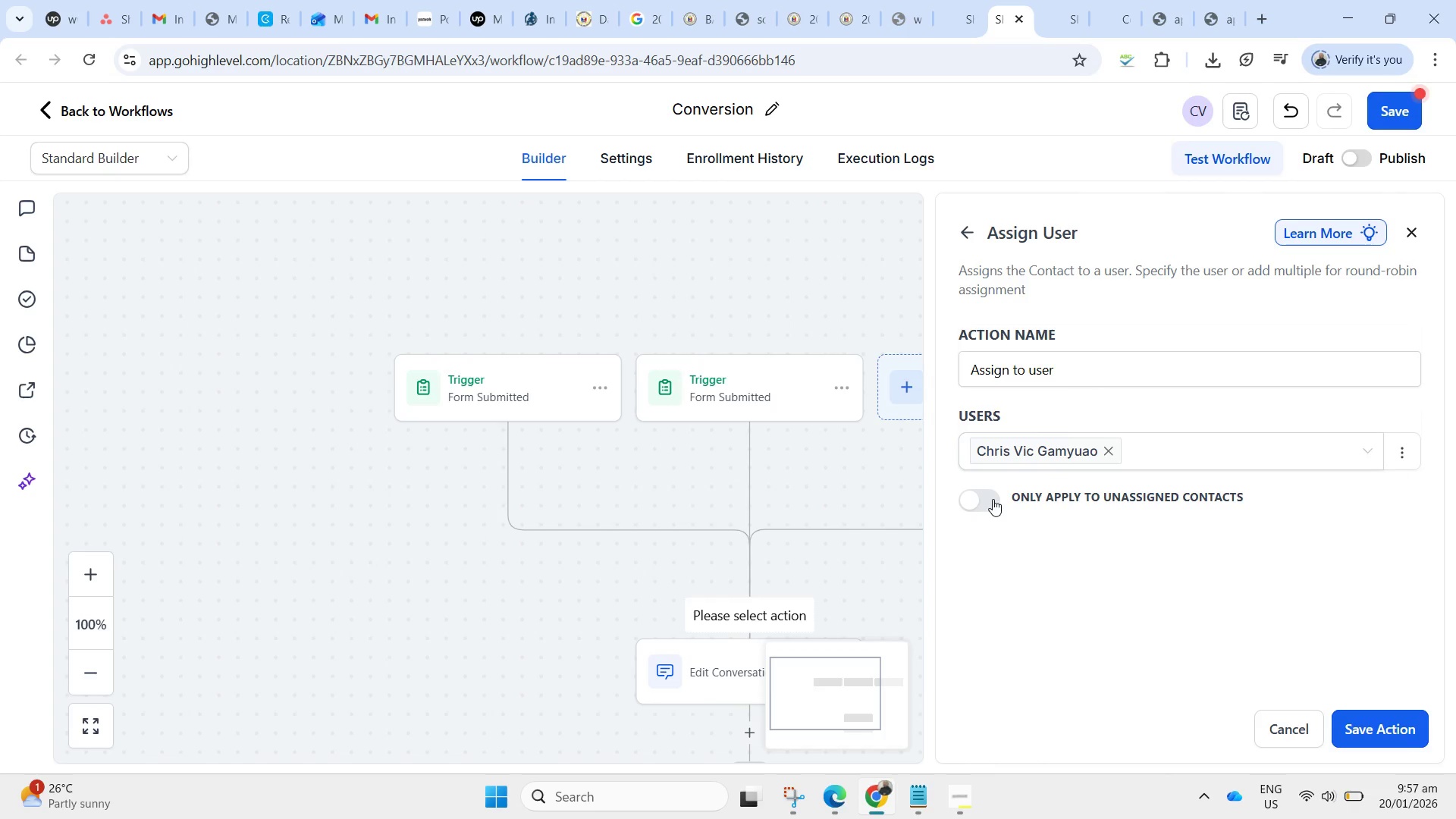 
wait(7.53)
 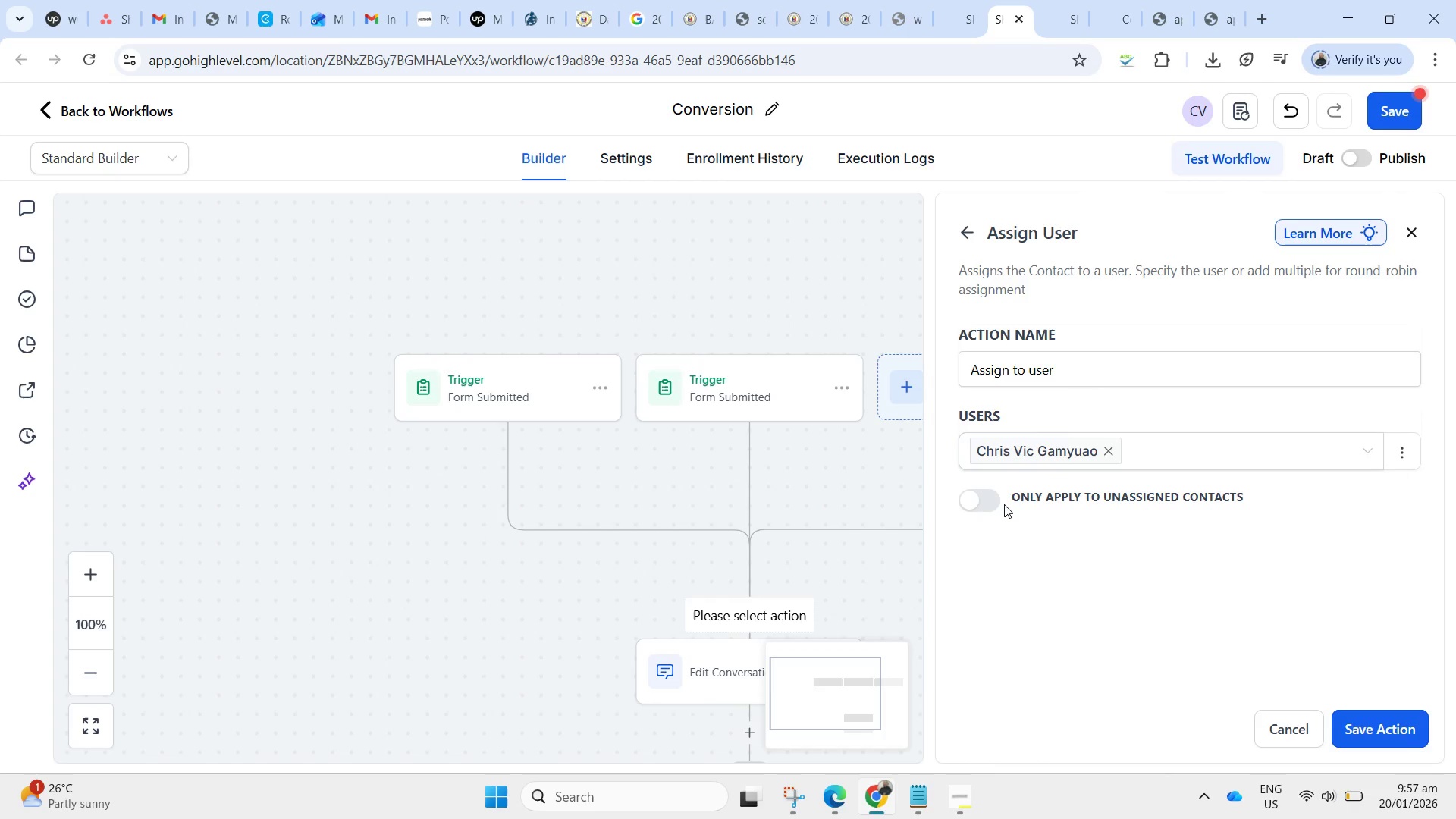 
left_click([993, 498])
 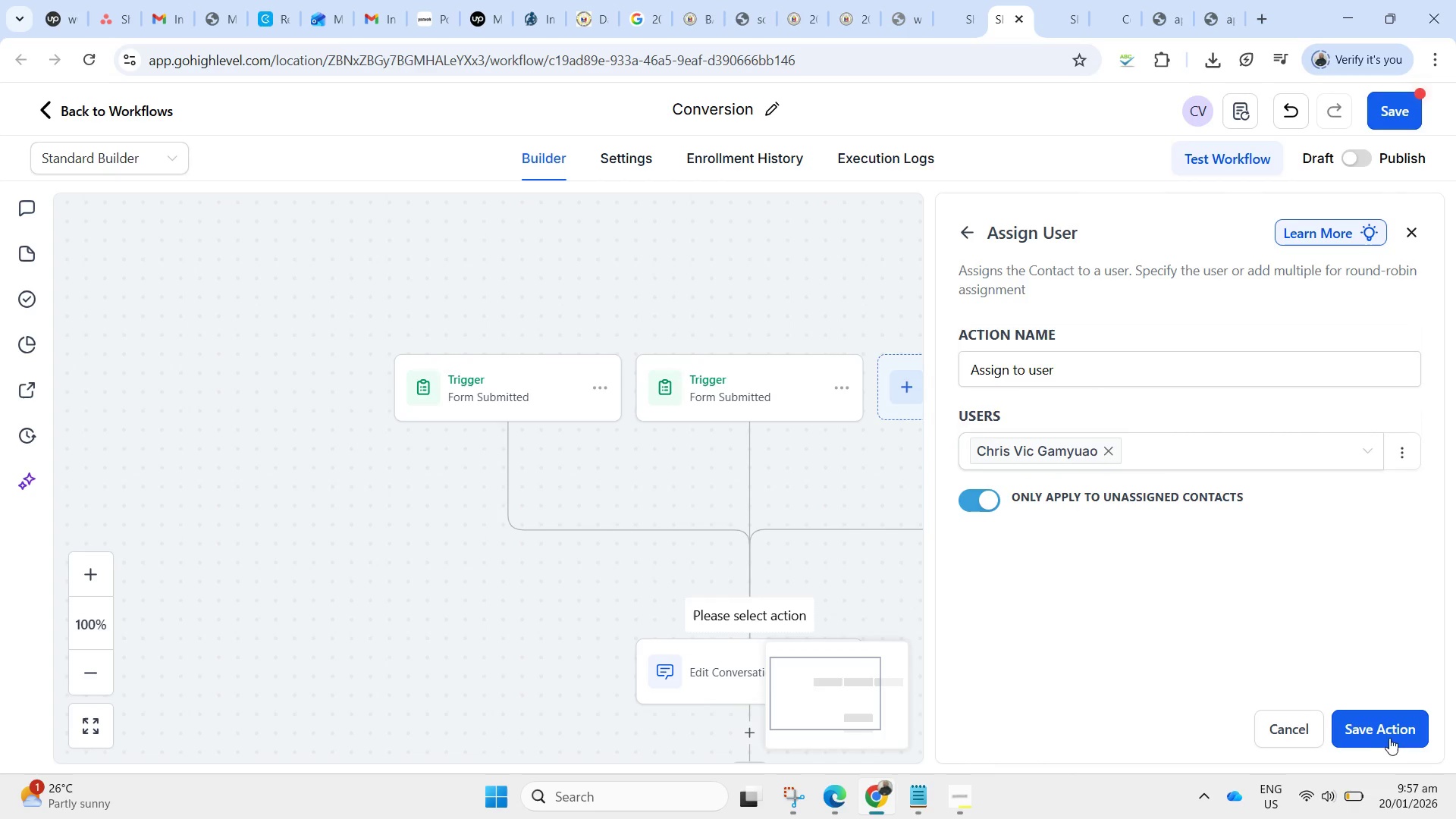 
left_click([963, 802])